 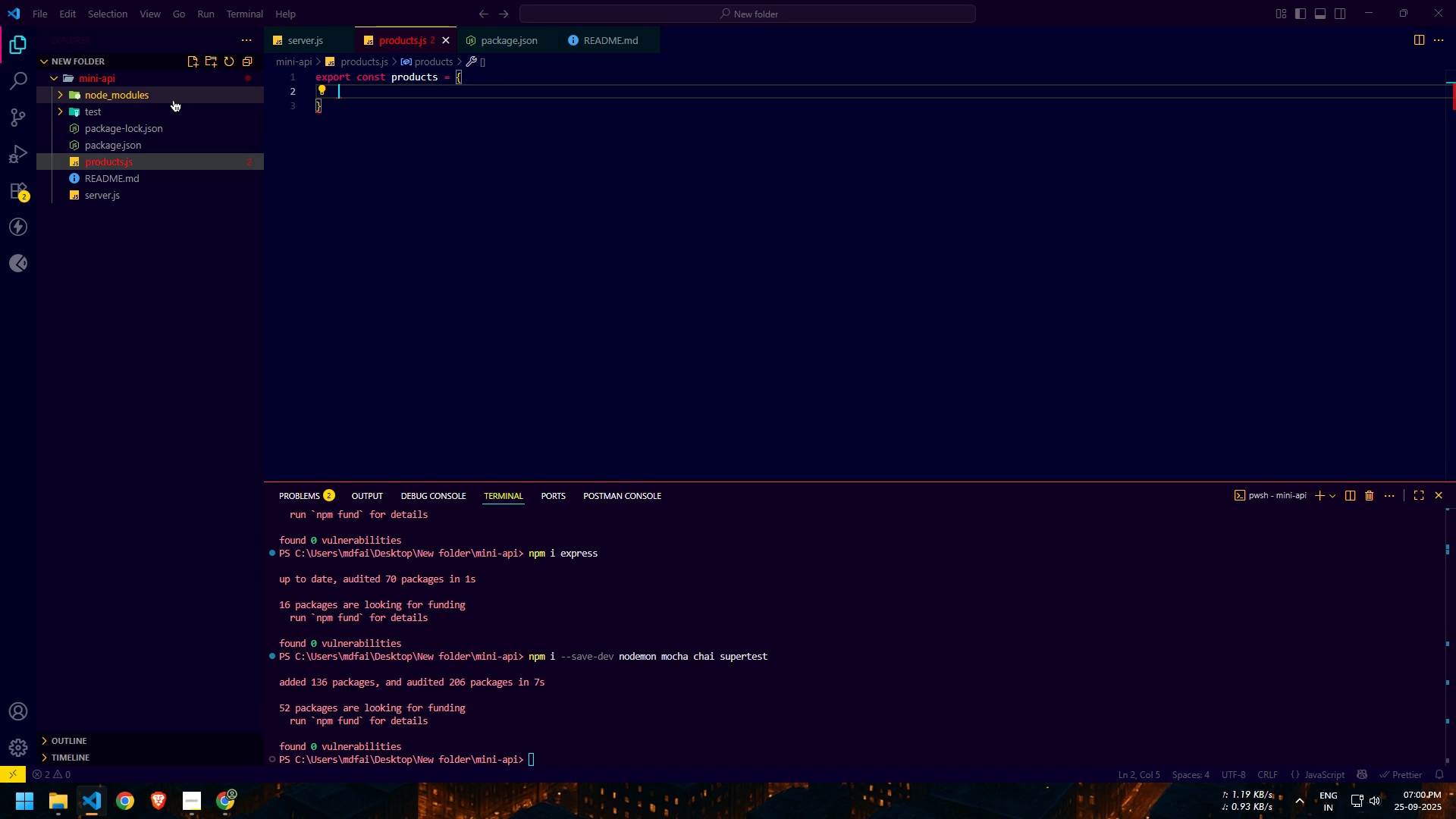 
key(Control+Z)
 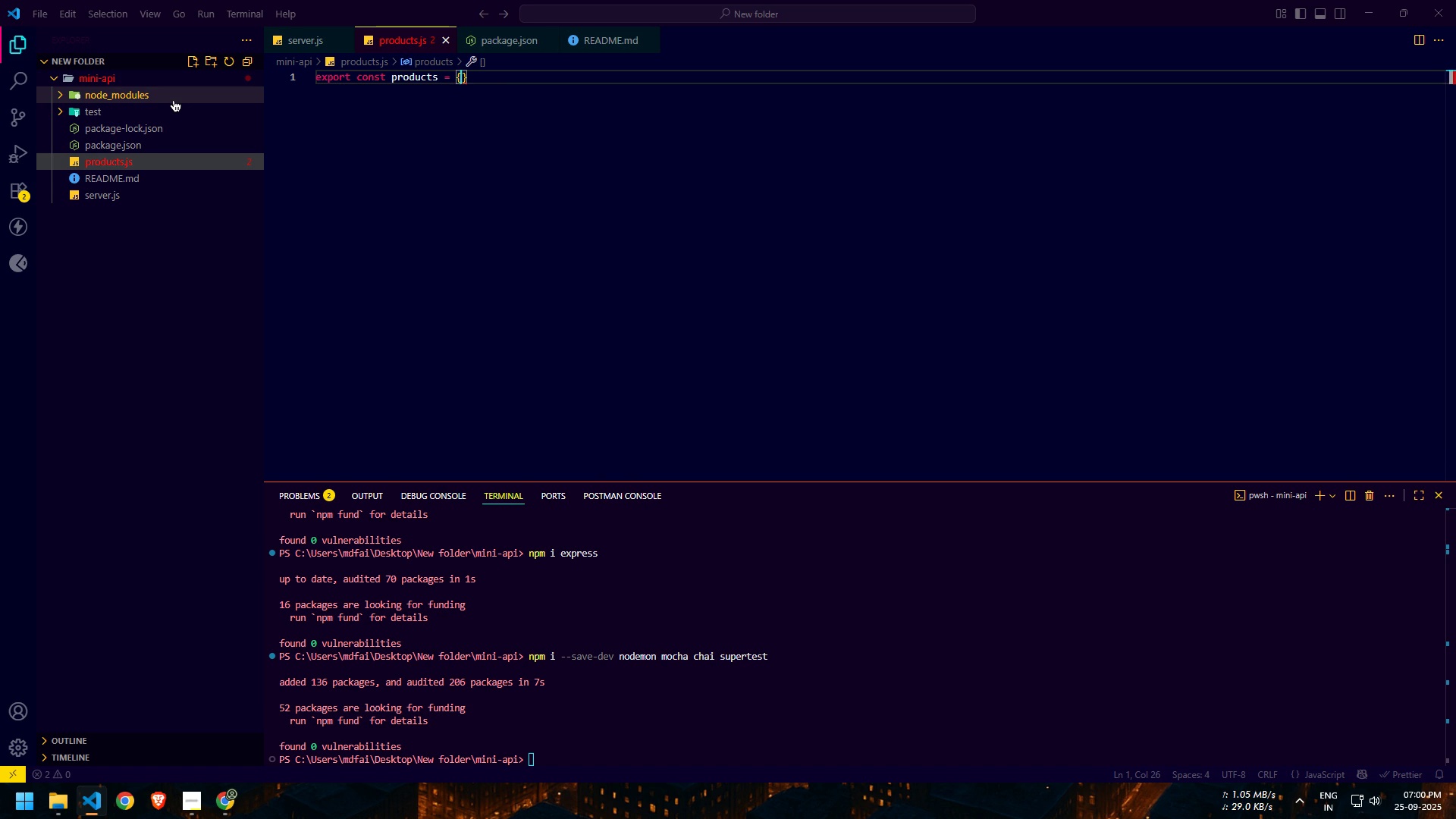 
key(Control+Z)
 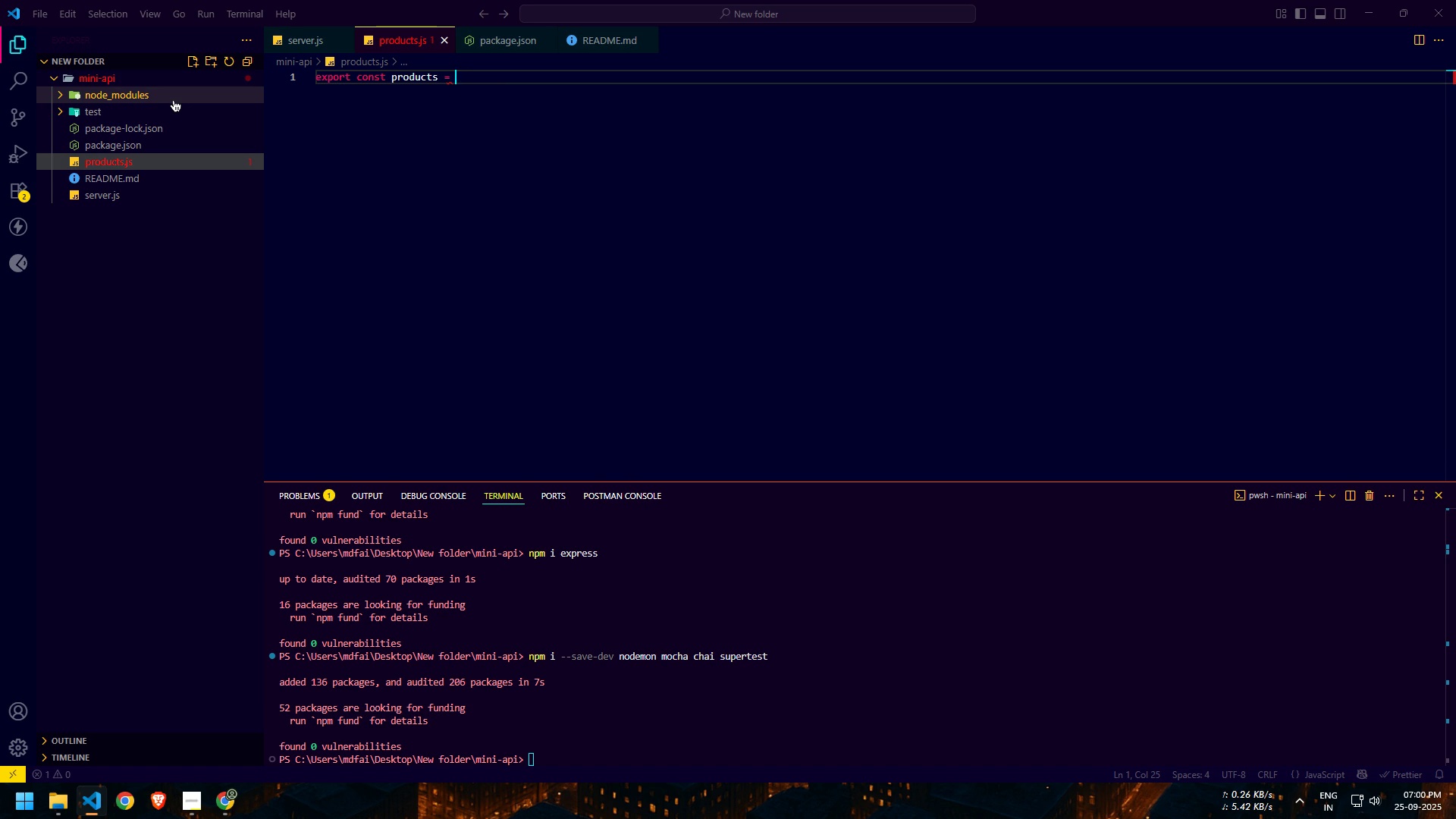 
key(BracketLeft)
 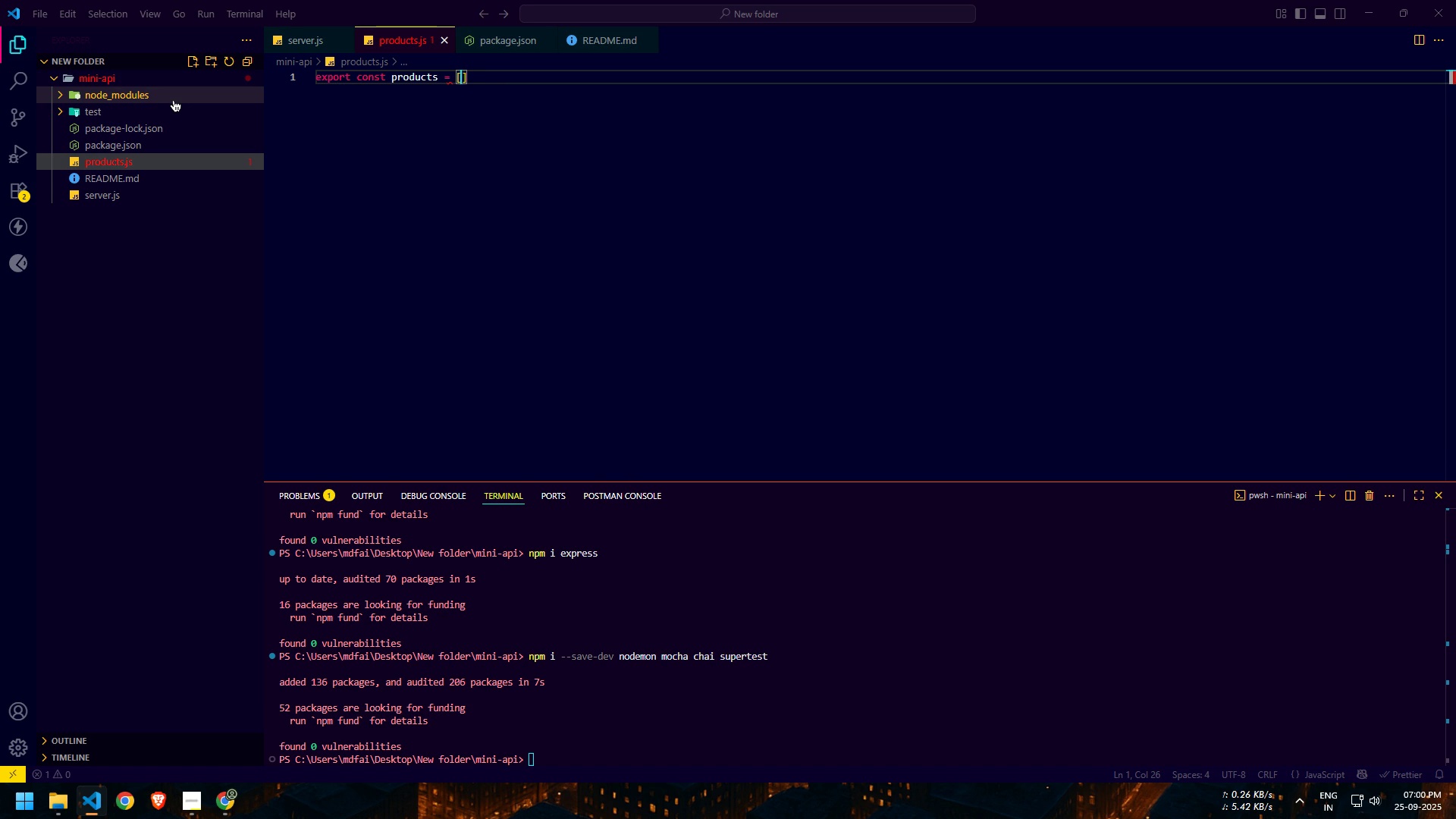 
key(Enter)